 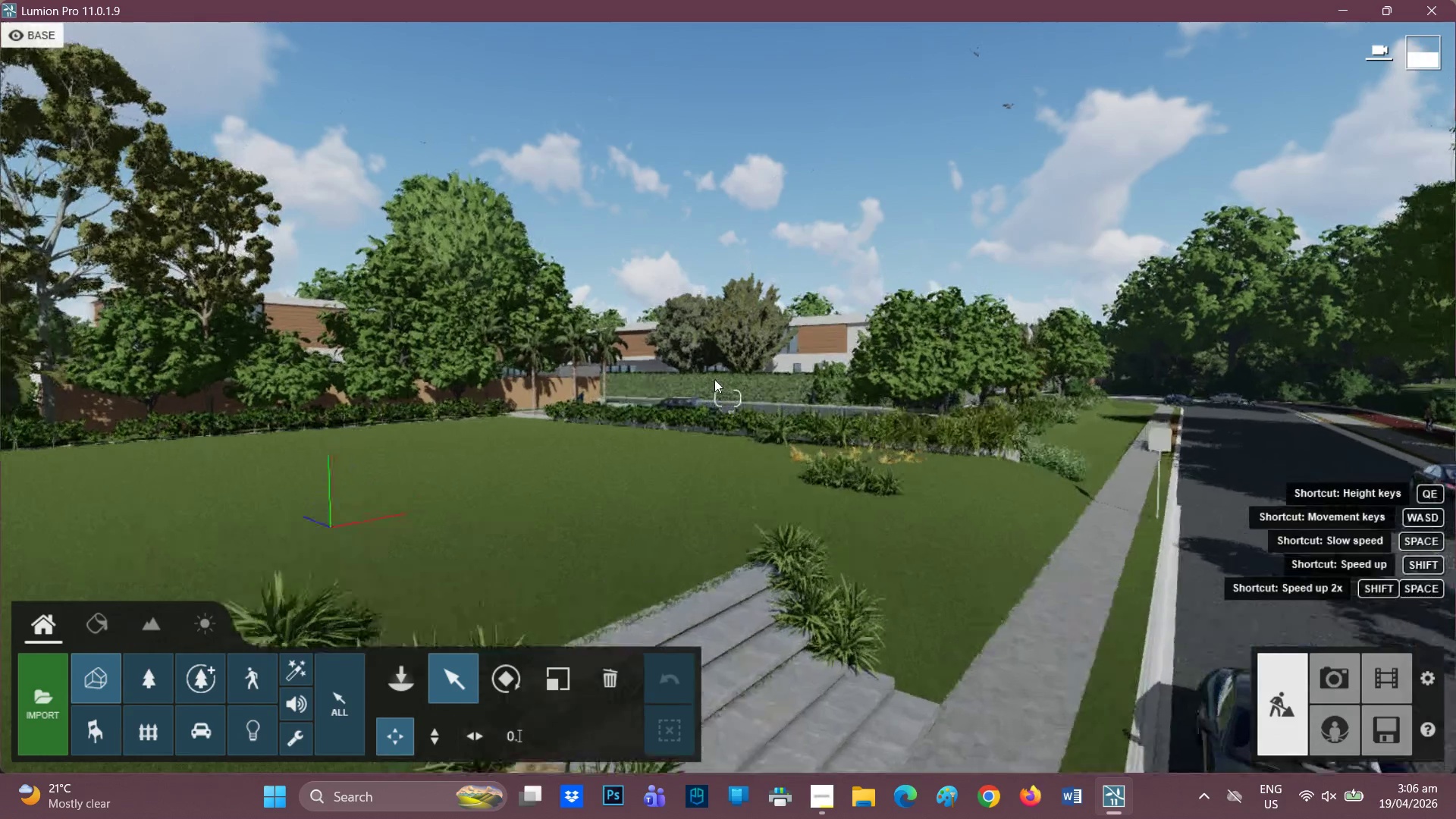 
scroll: coordinate [709, 384], scroll_direction: up, amount: 2.0
 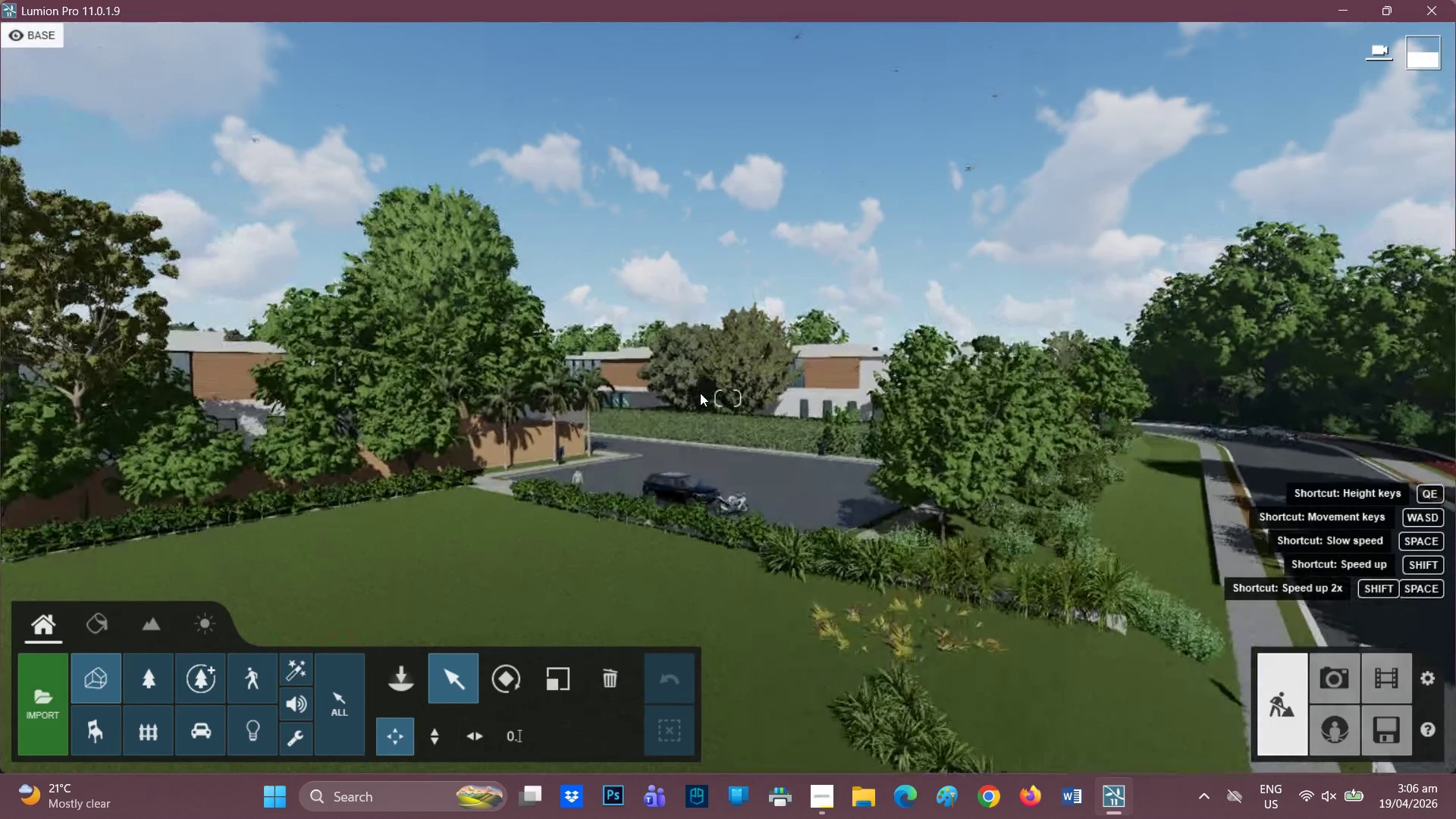 
hold_key(key=Q, duration=0.36)
 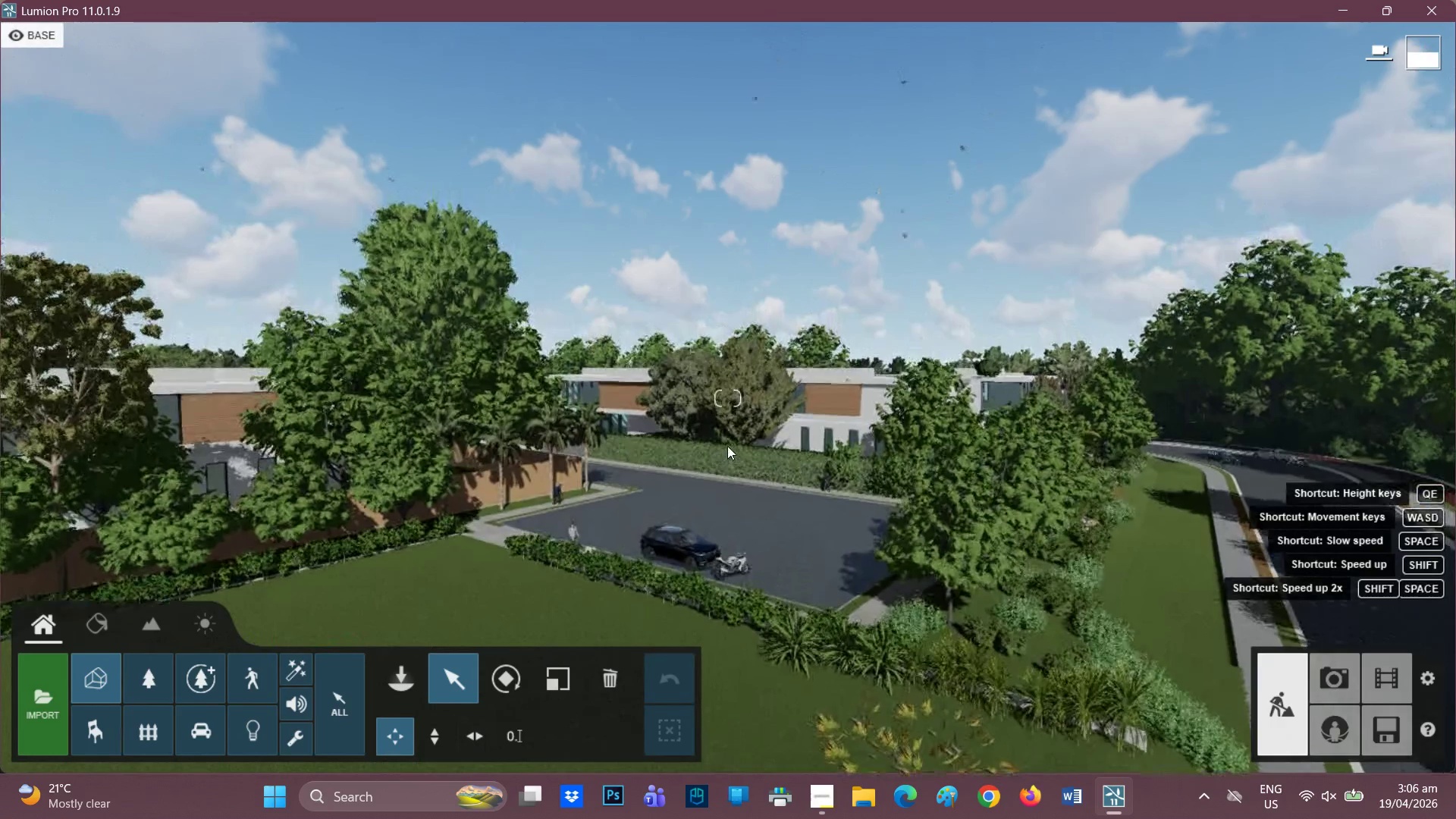 
hold_key(key=Q, duration=0.44)
 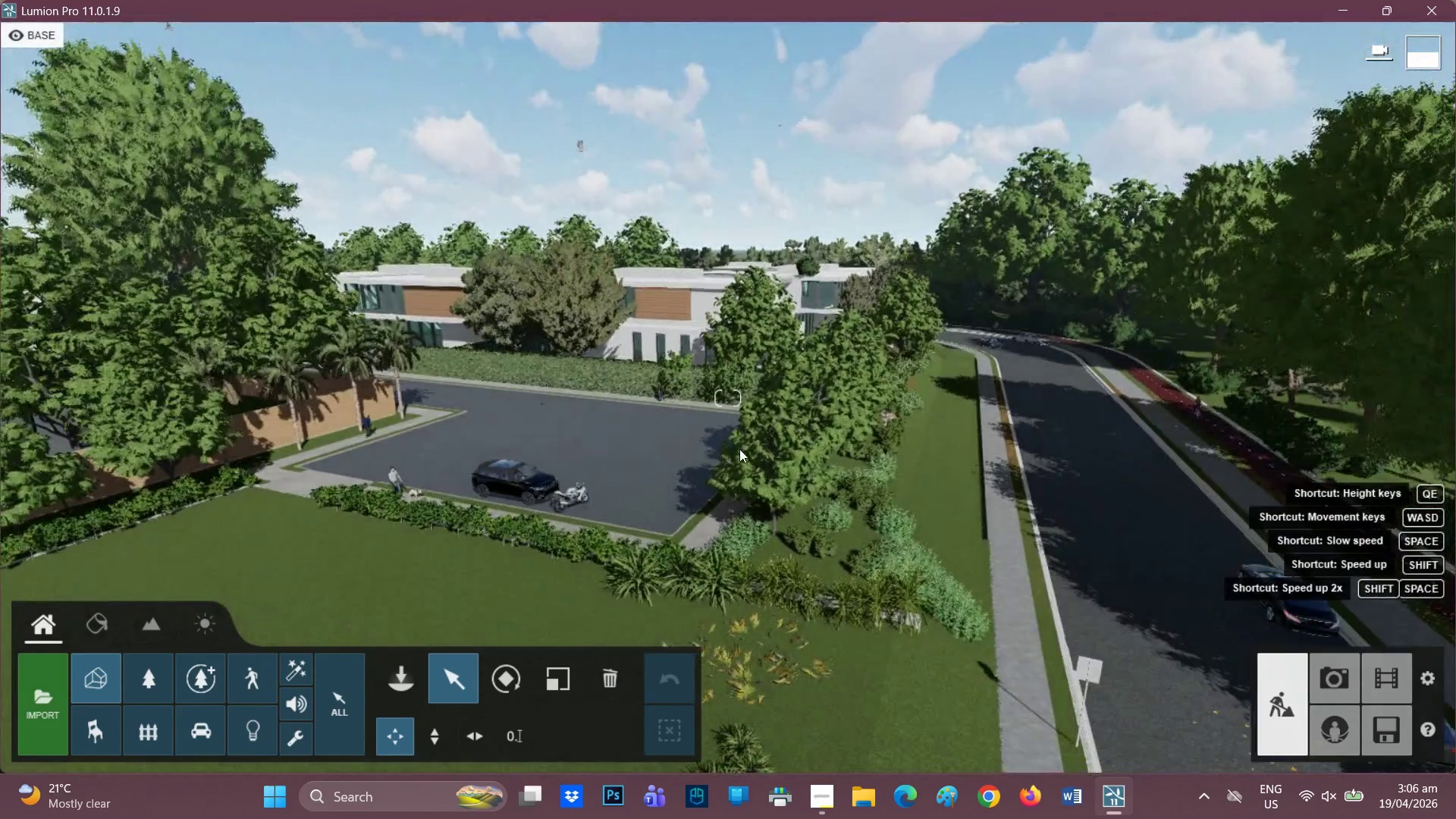 
scroll: coordinate [568, 453], scroll_direction: up, amount: 4.0
 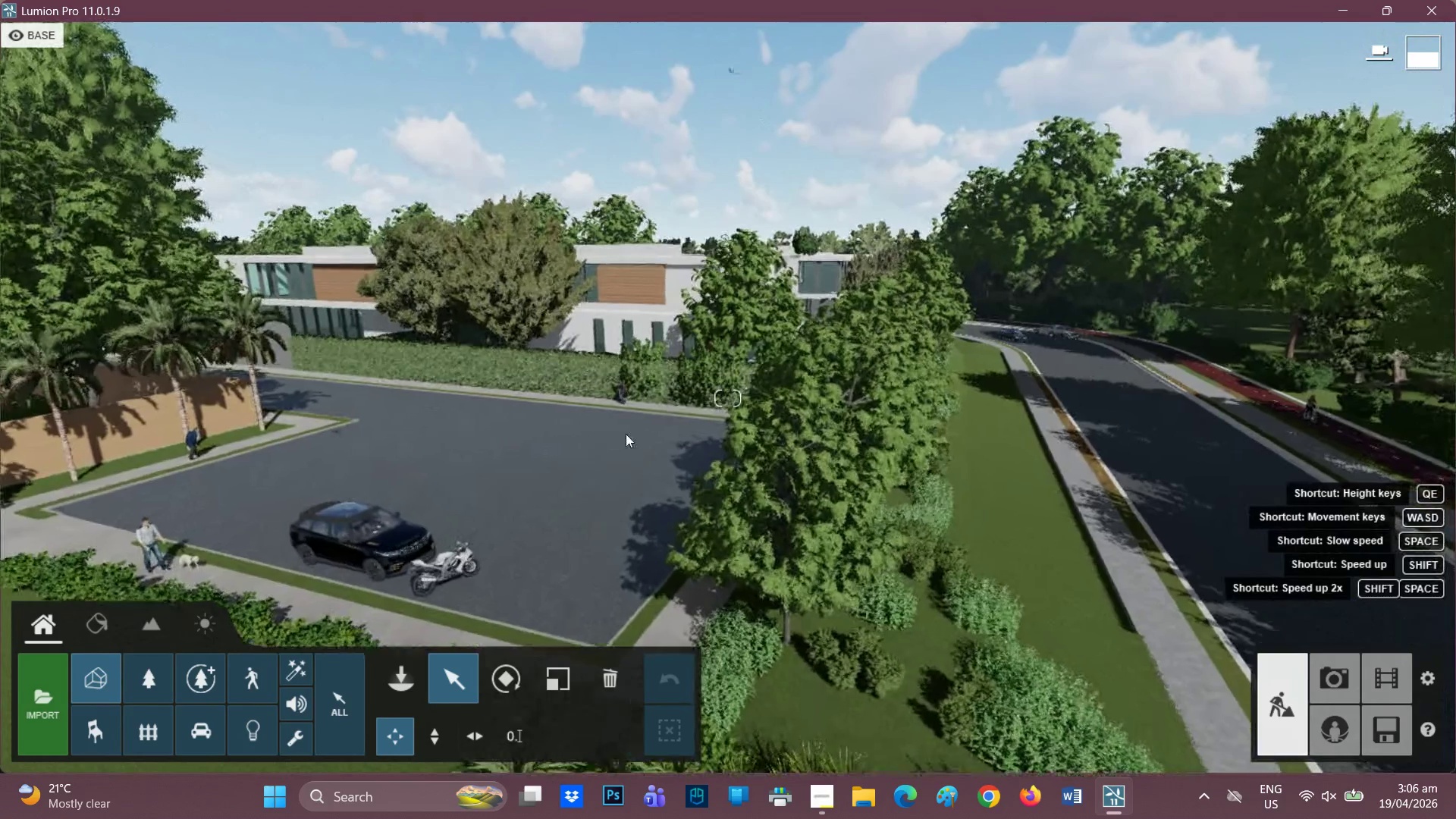 
scroll: coordinate [1103, 558], scroll_direction: down, amount: 5.0
 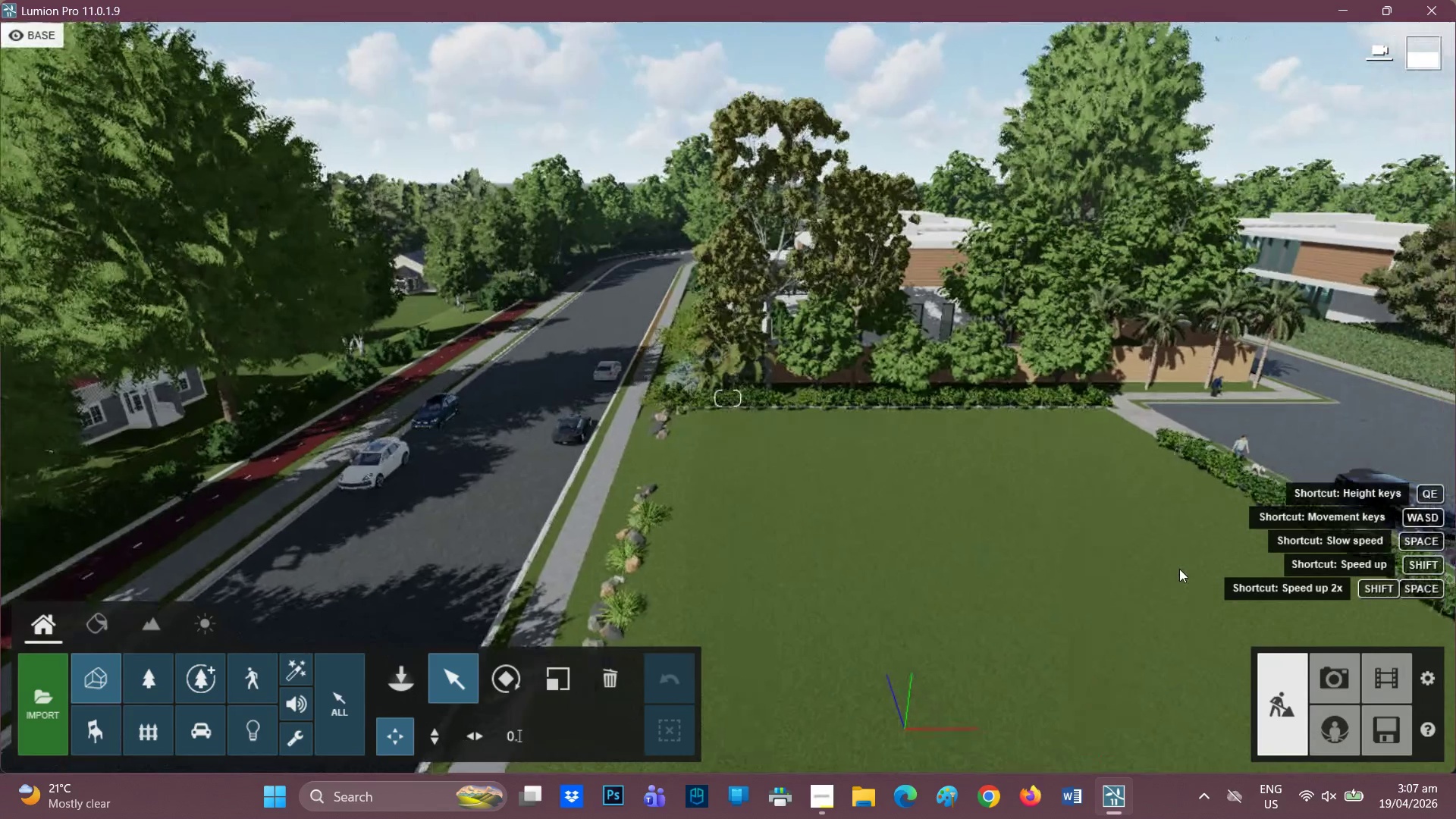 
key(Q)
 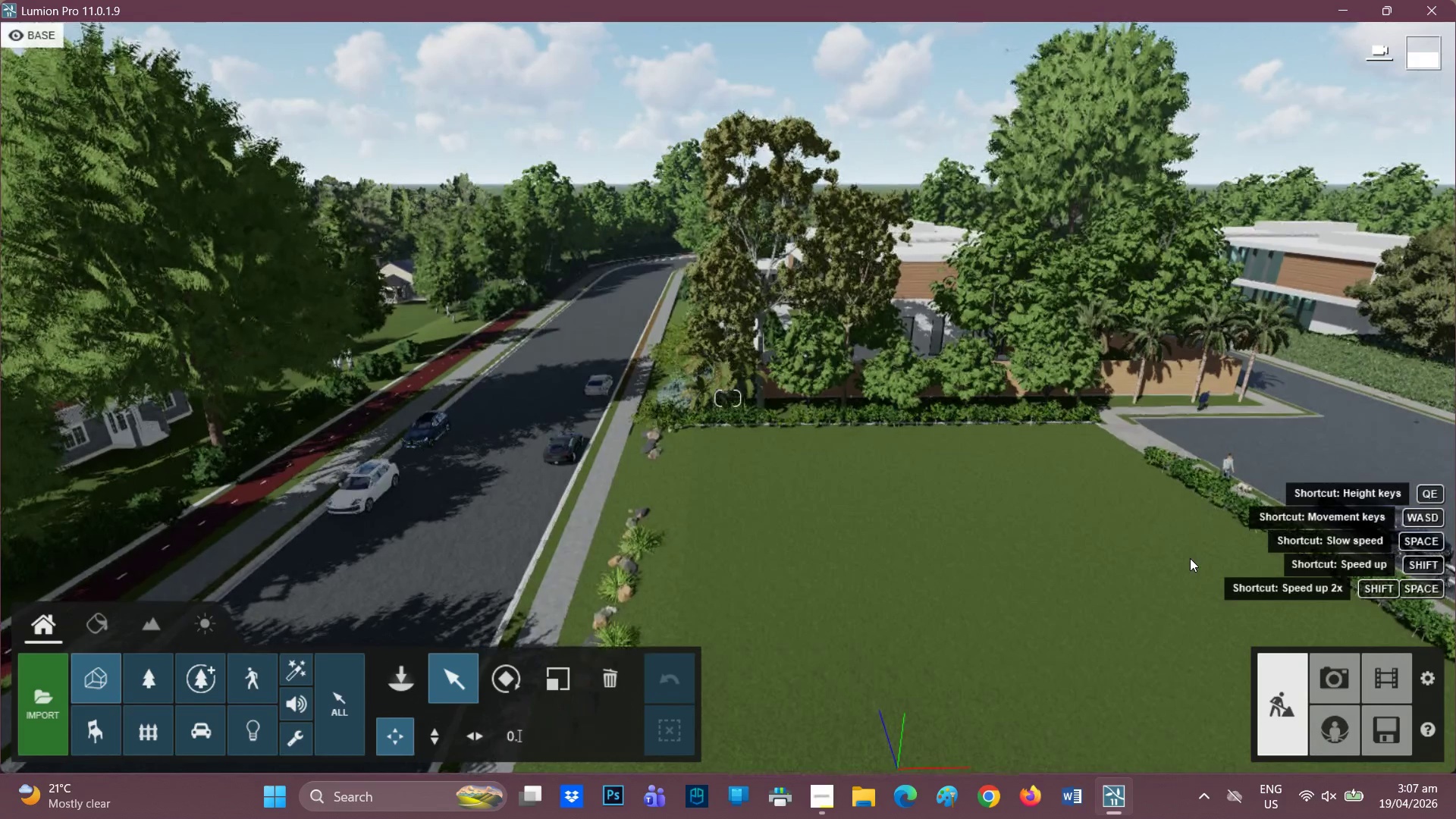 
scroll: coordinate [1206, 546], scroll_direction: down, amount: 2.0
 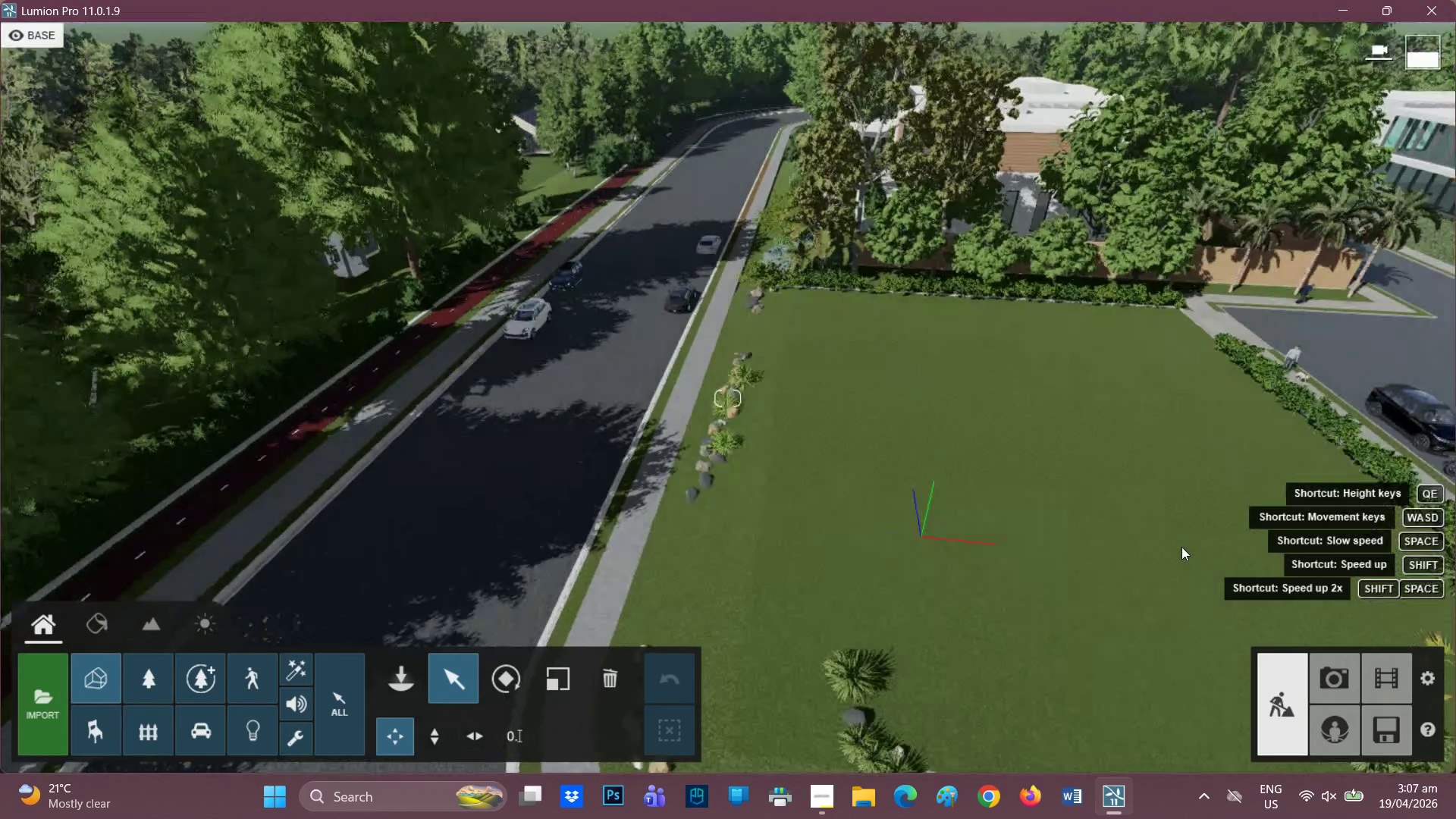 
right_click([1181, 547])
 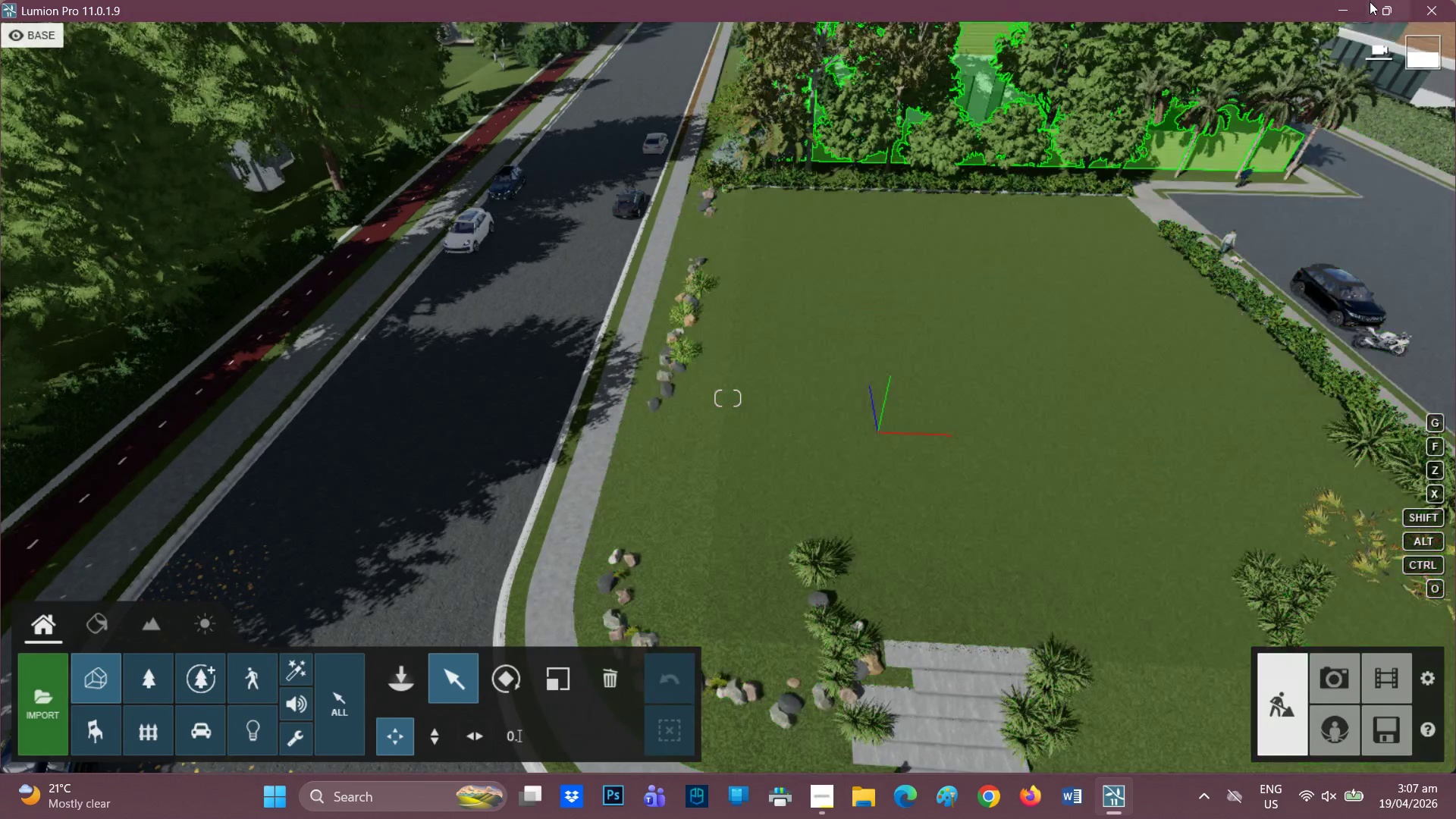 
left_click([1386, 8])
 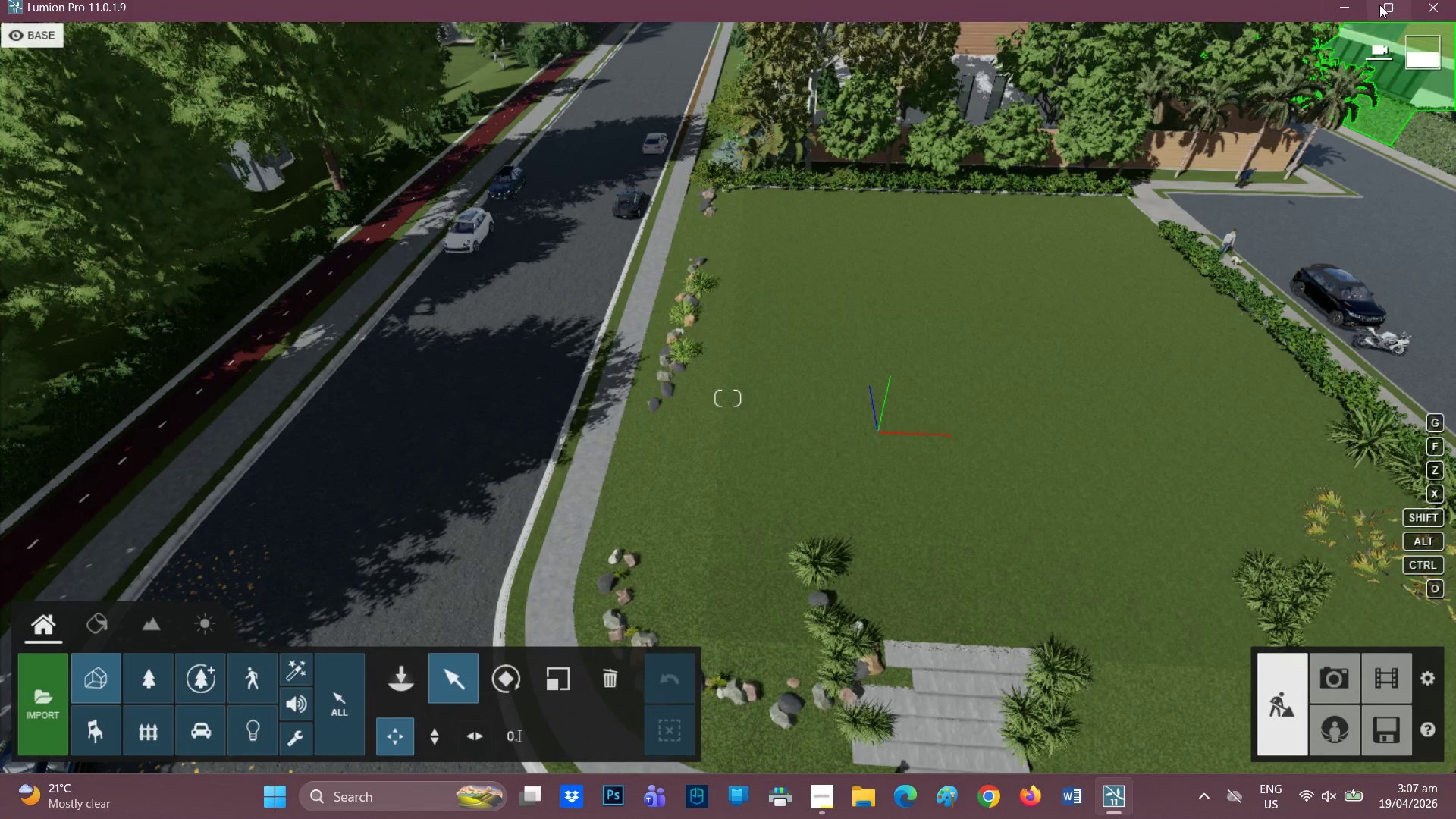 
wait(8.08)
 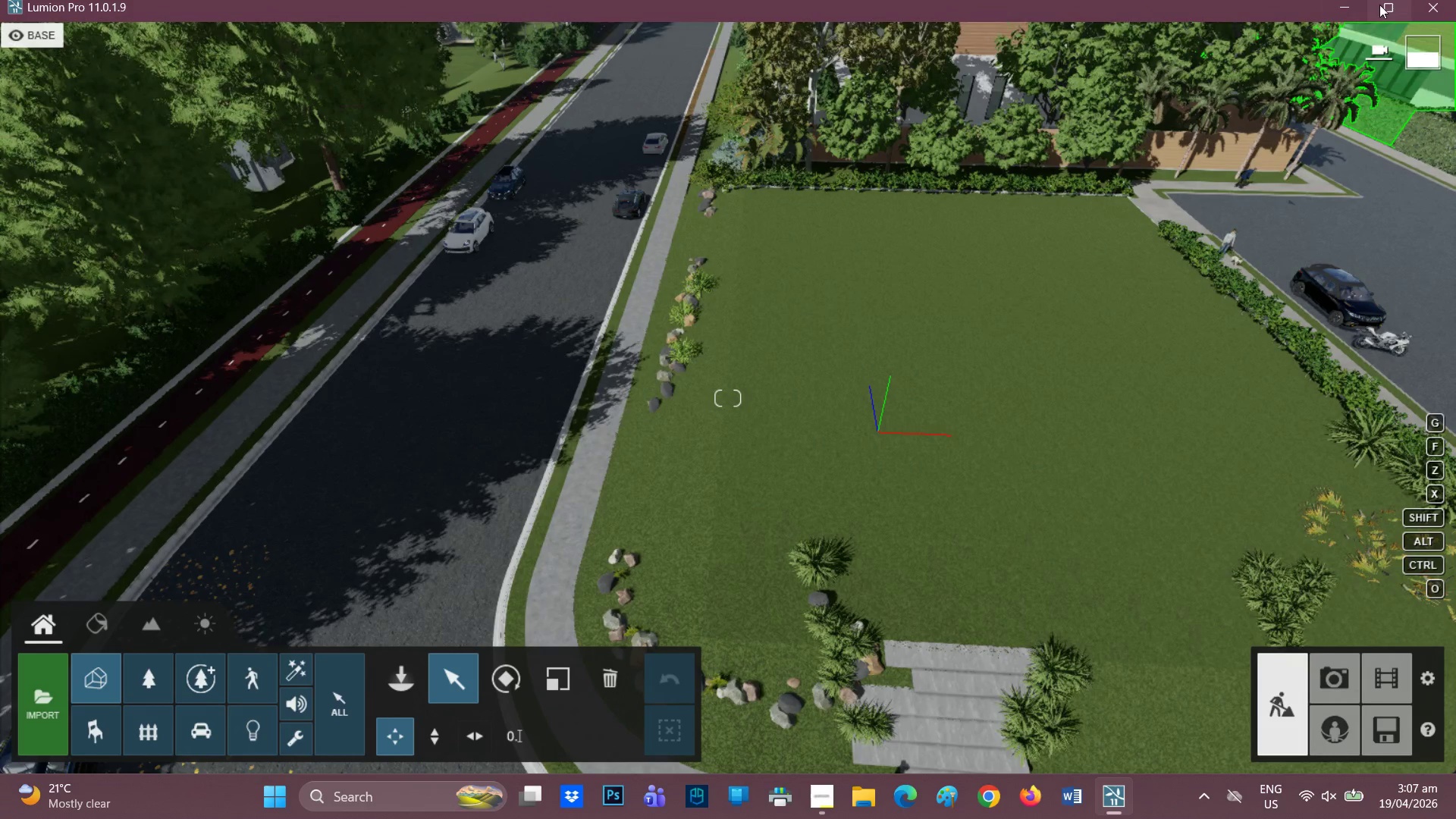 
left_click([1388, 8])
 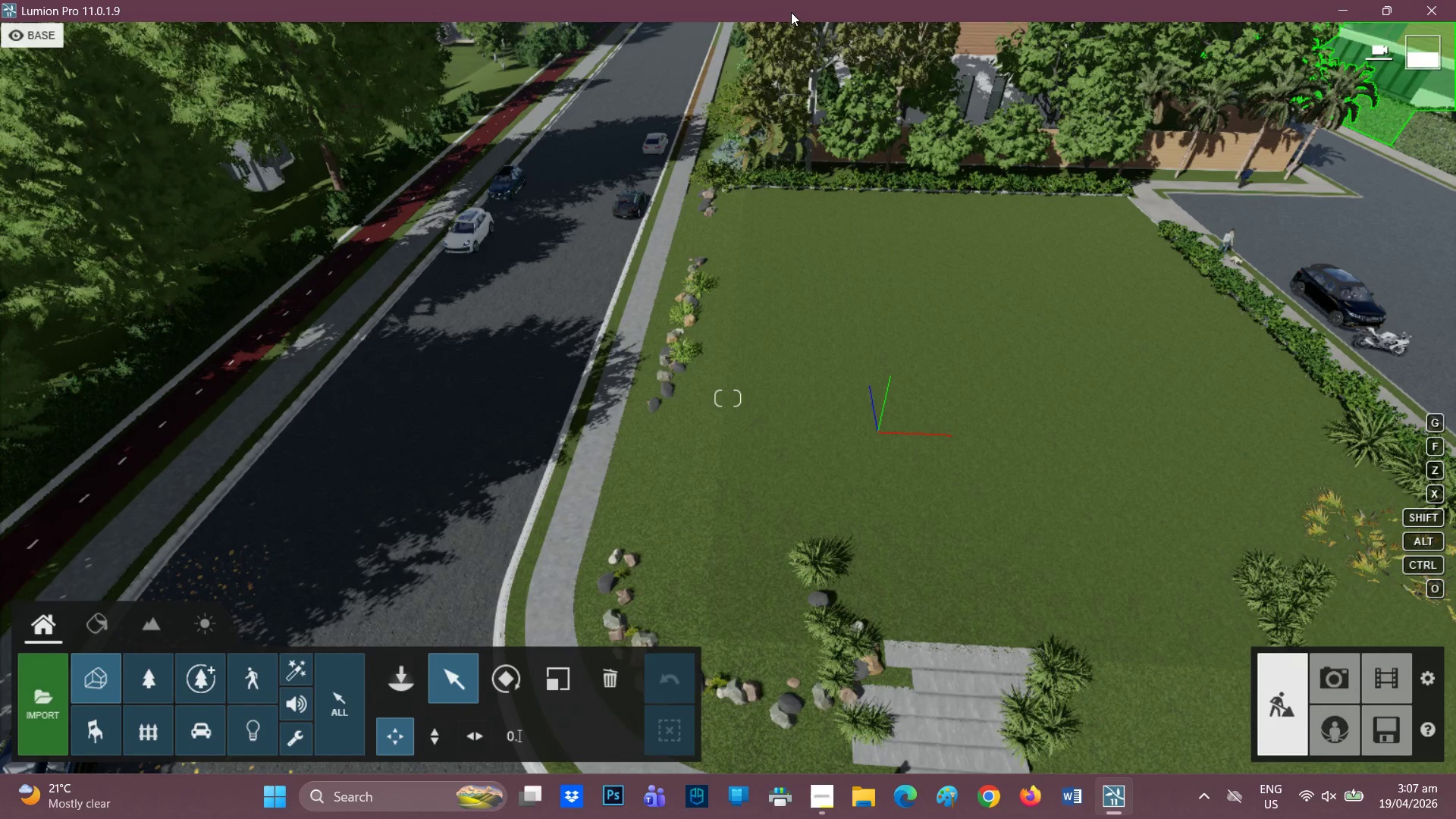 
wait(11.2)
 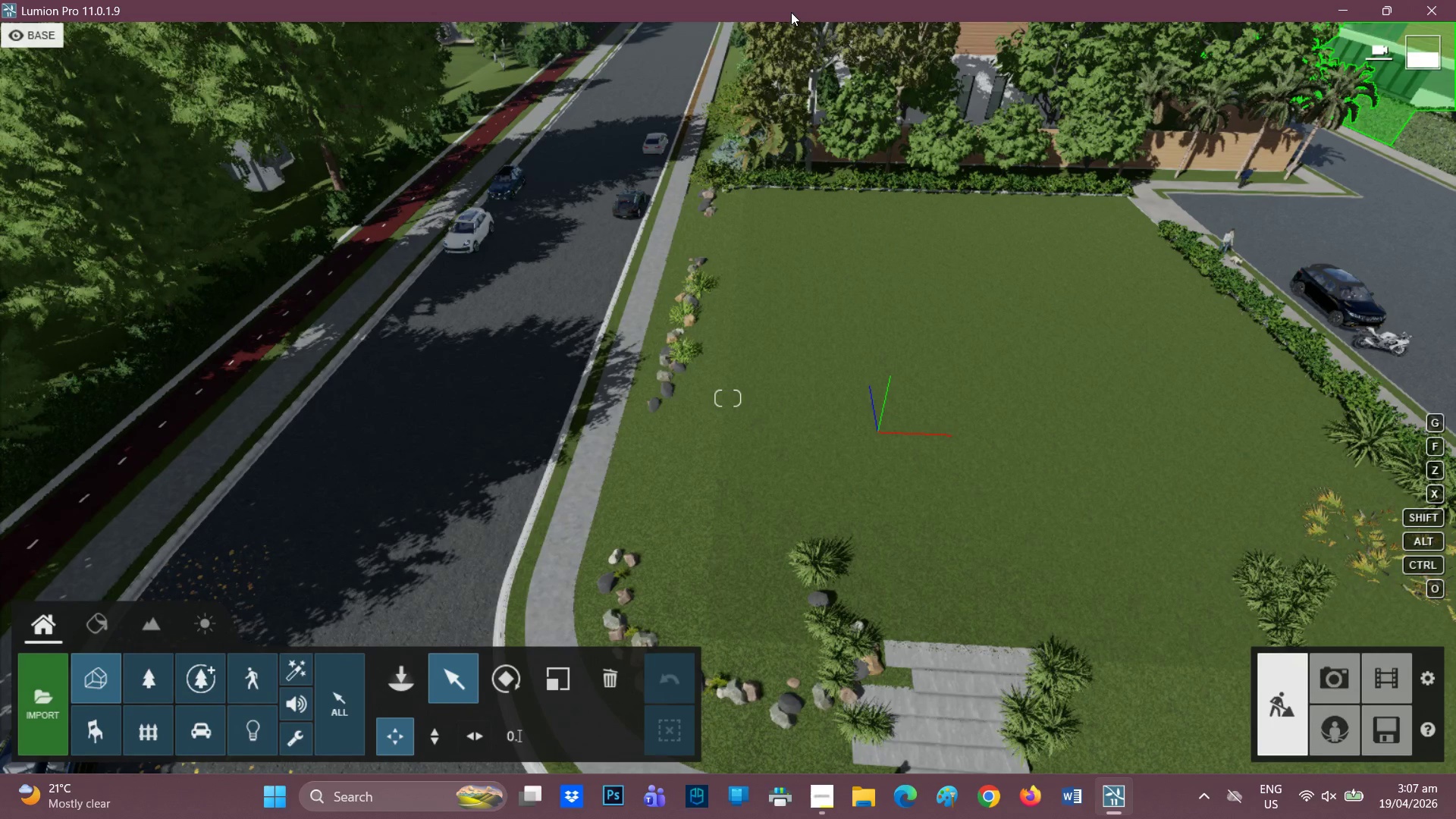 
left_click([1379, 11])
 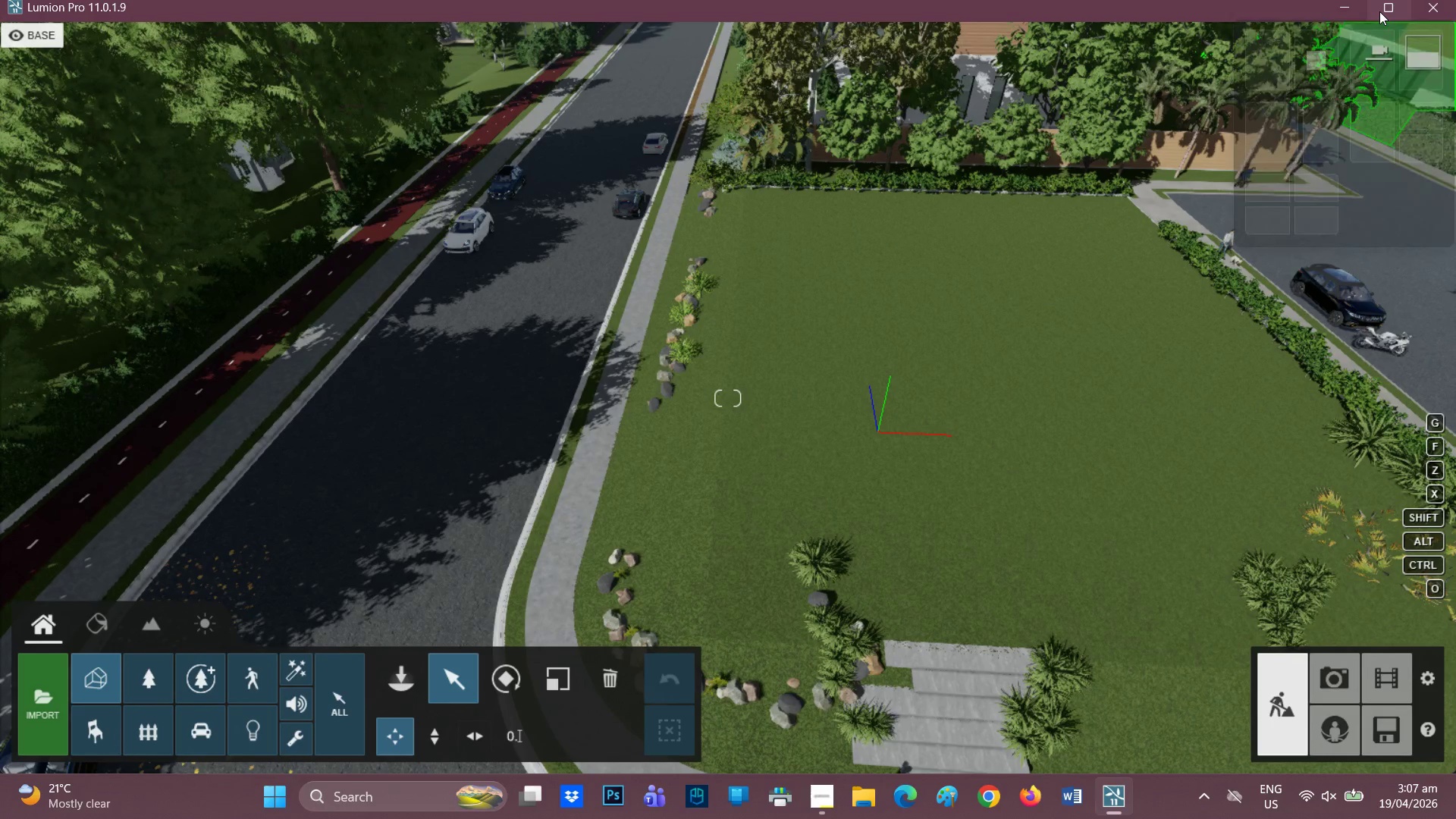 
left_click([1379, 11])
 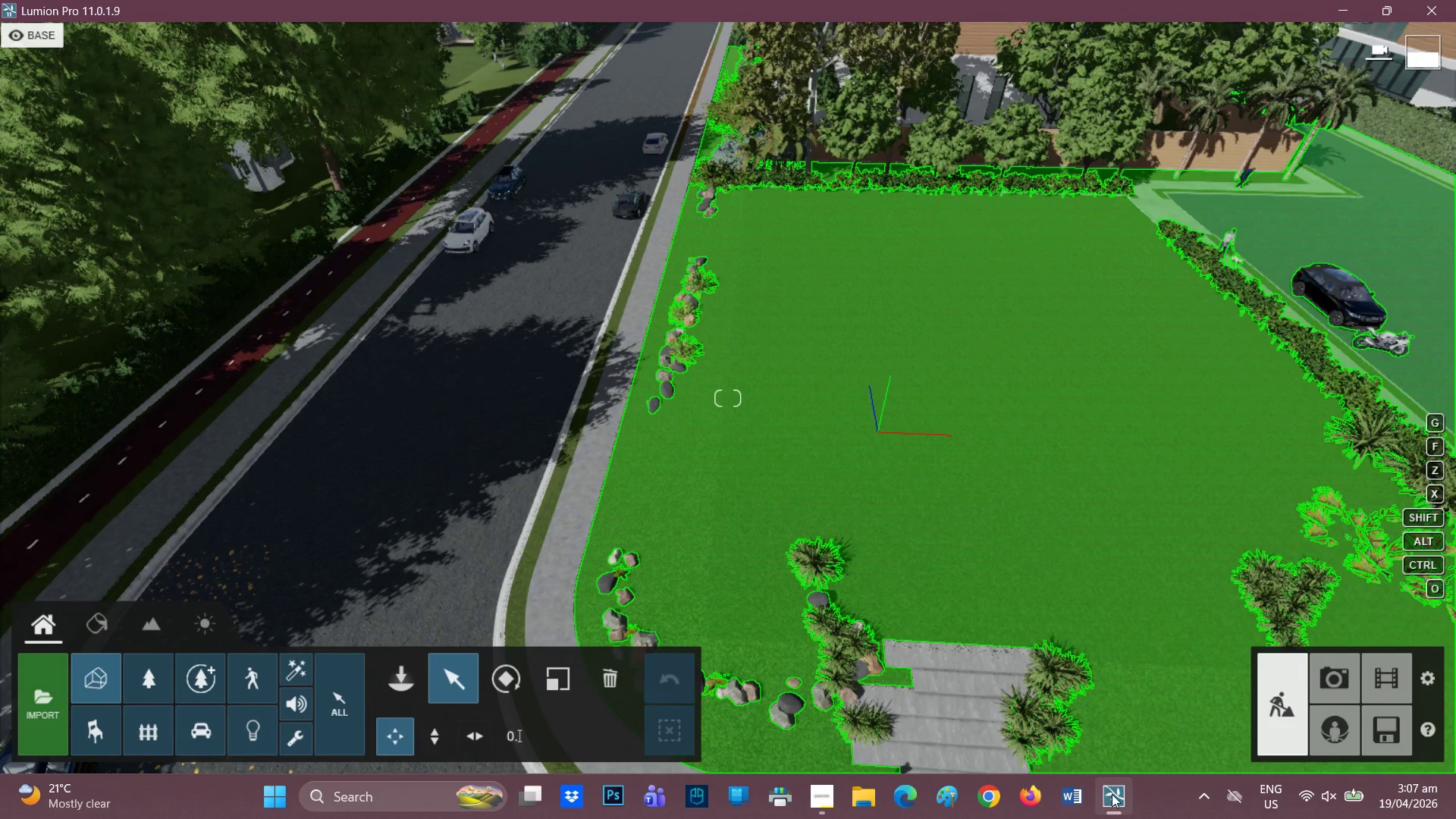 
wait(8.95)
 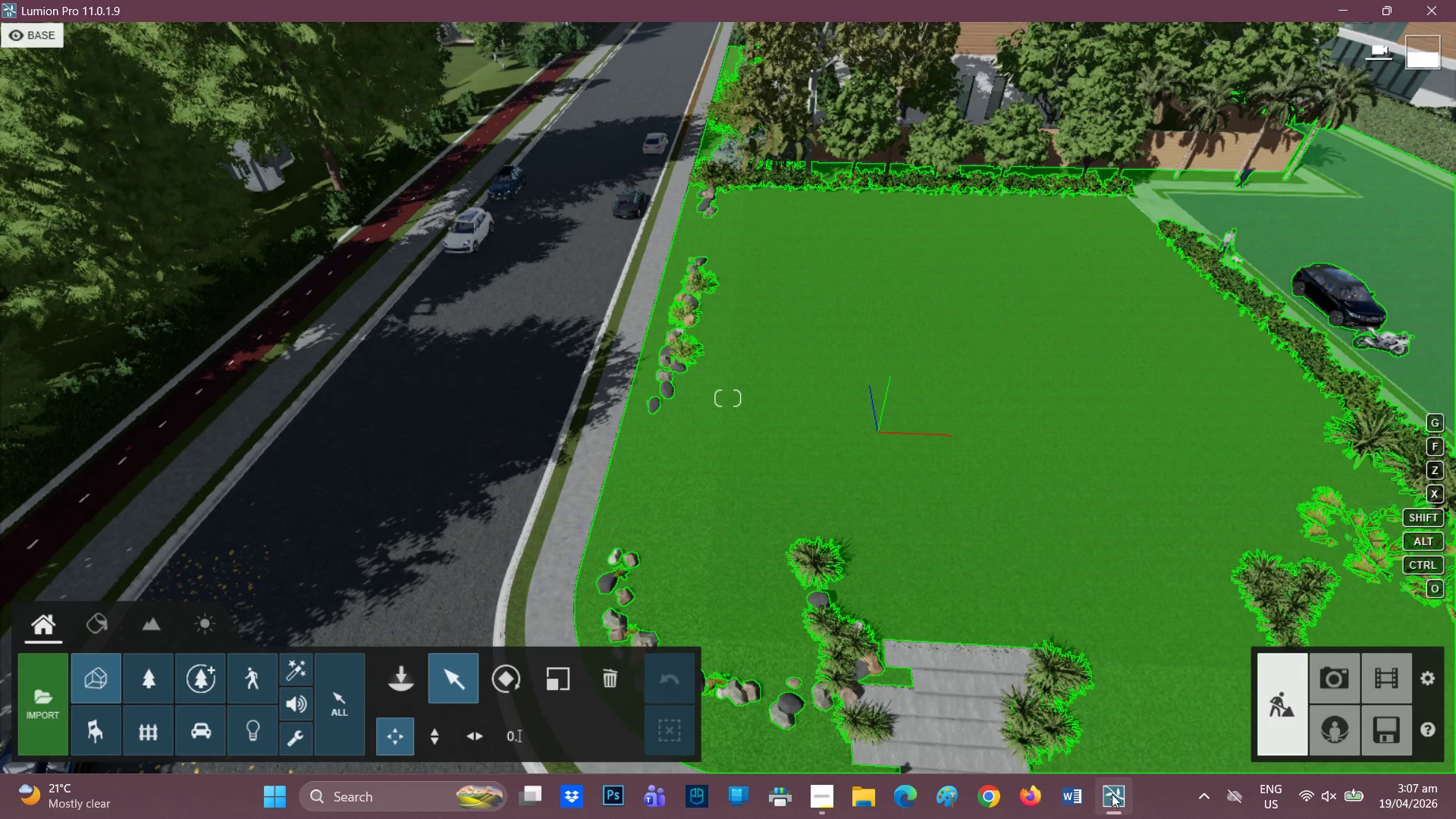 
left_click([814, 801])